 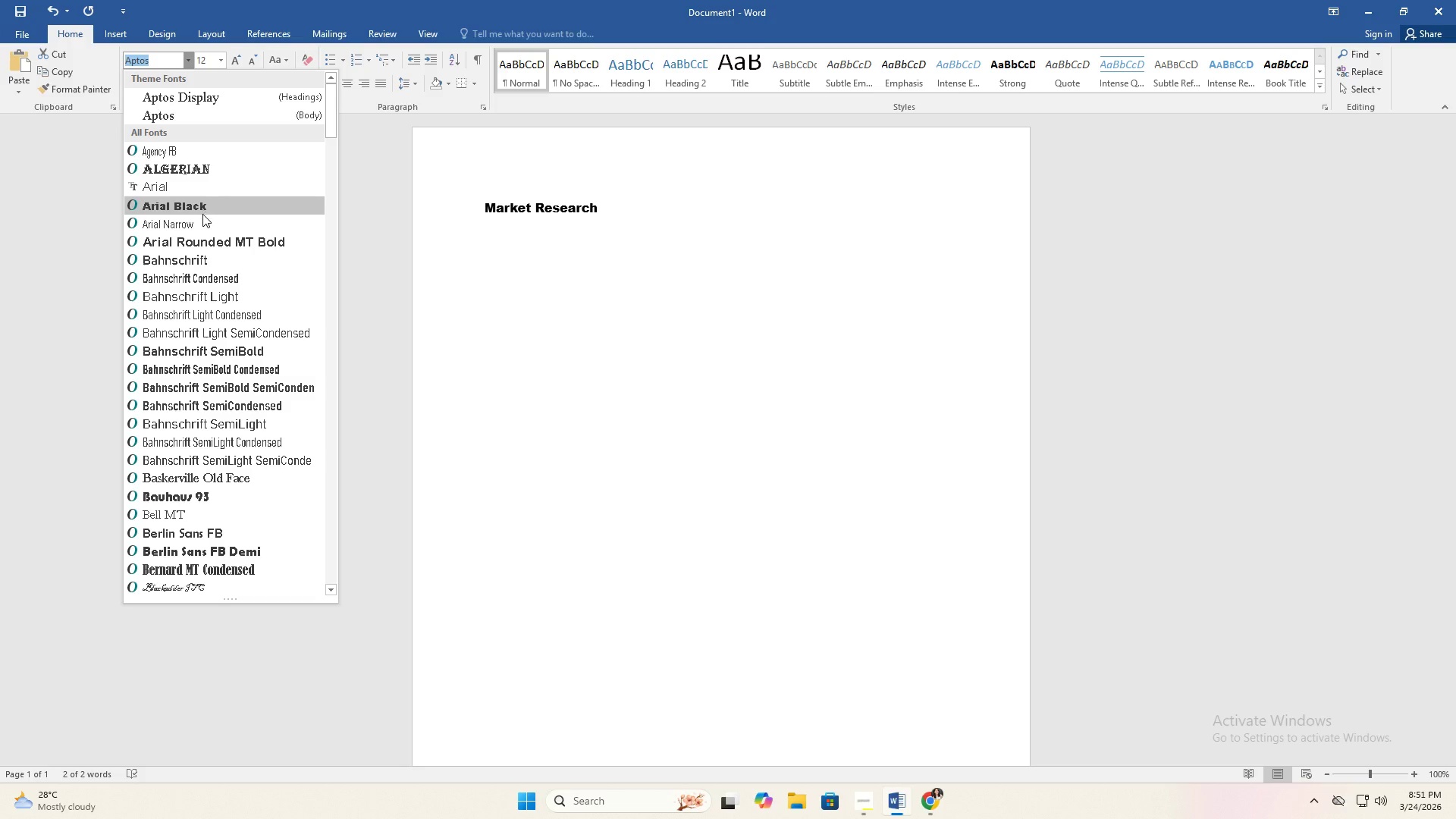 
scroll: coordinate [241, 520], scroll_direction: down, amount: 8.0
 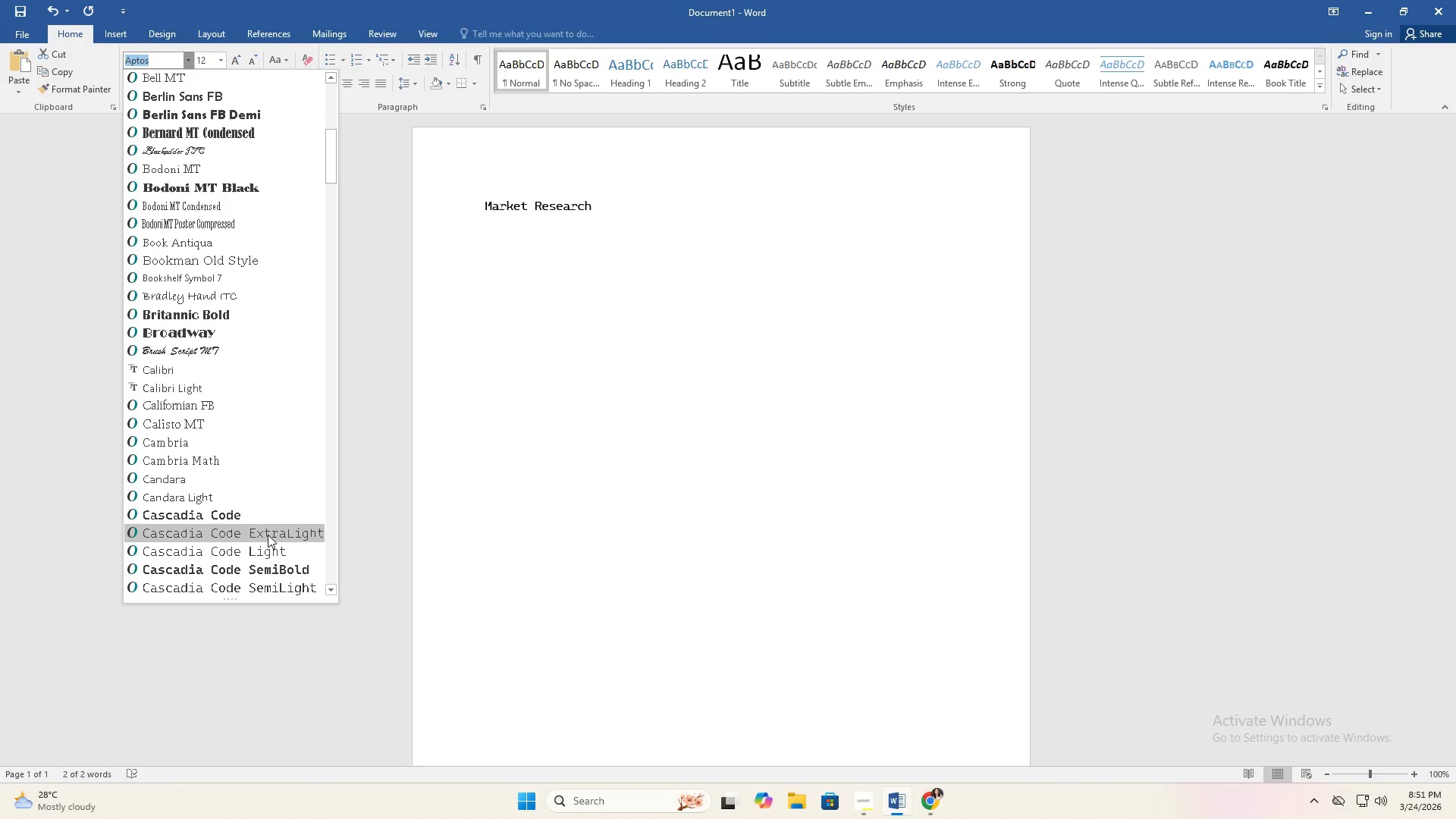 
scroll: coordinate [265, 519], scroll_direction: down, amount: 2.0
 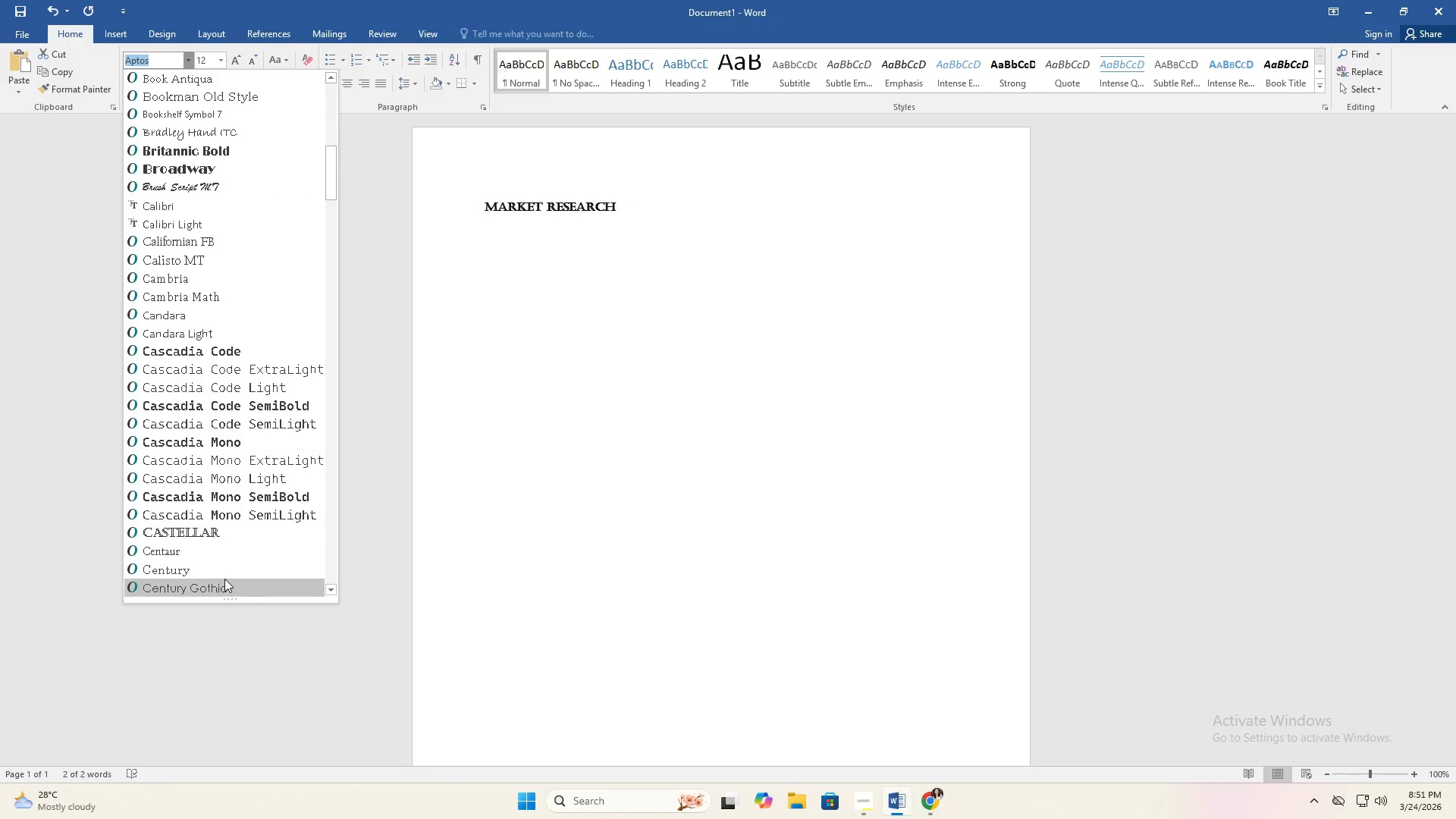 
left_click([218, 585])
 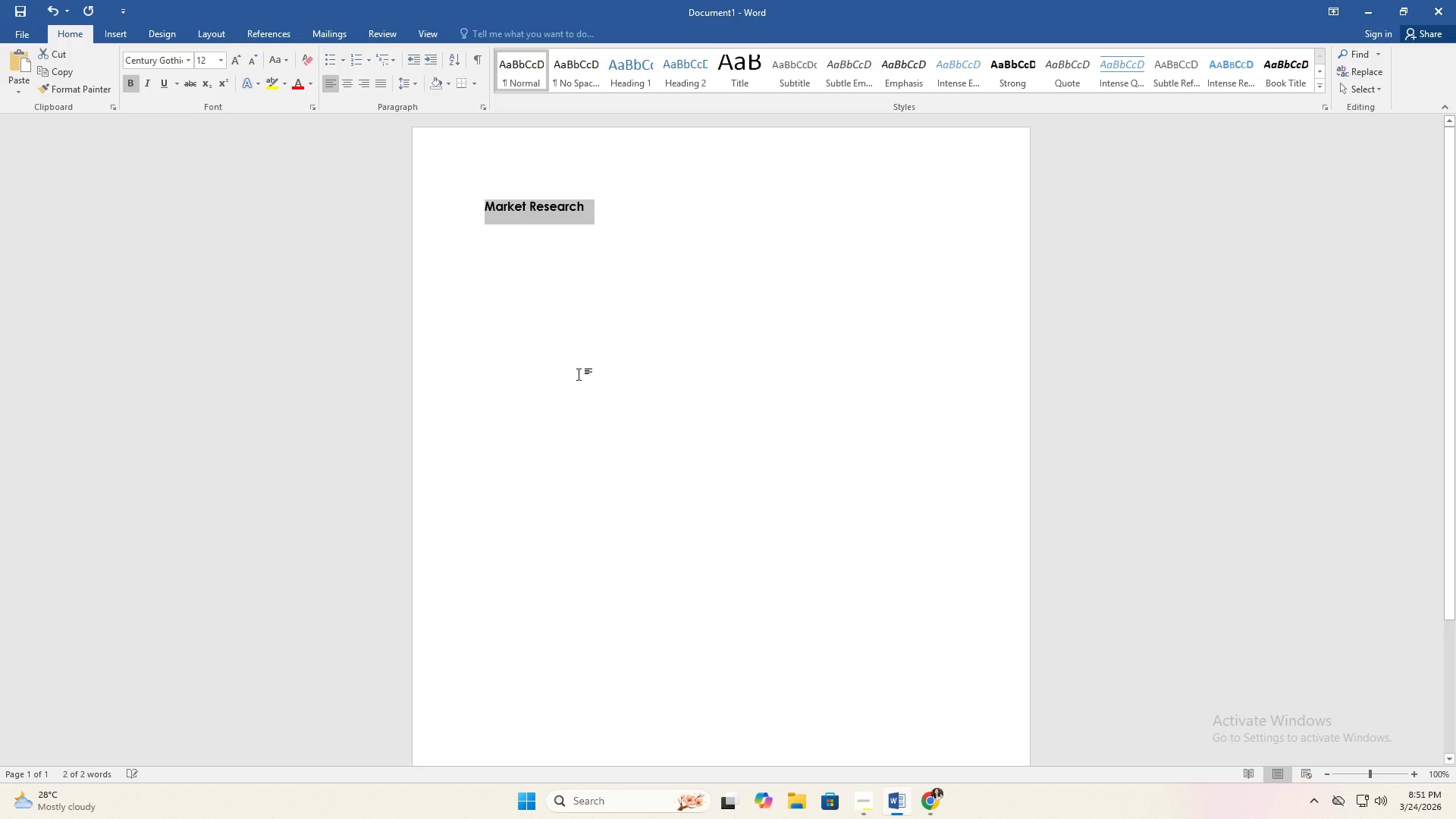 
left_click([594, 322])
 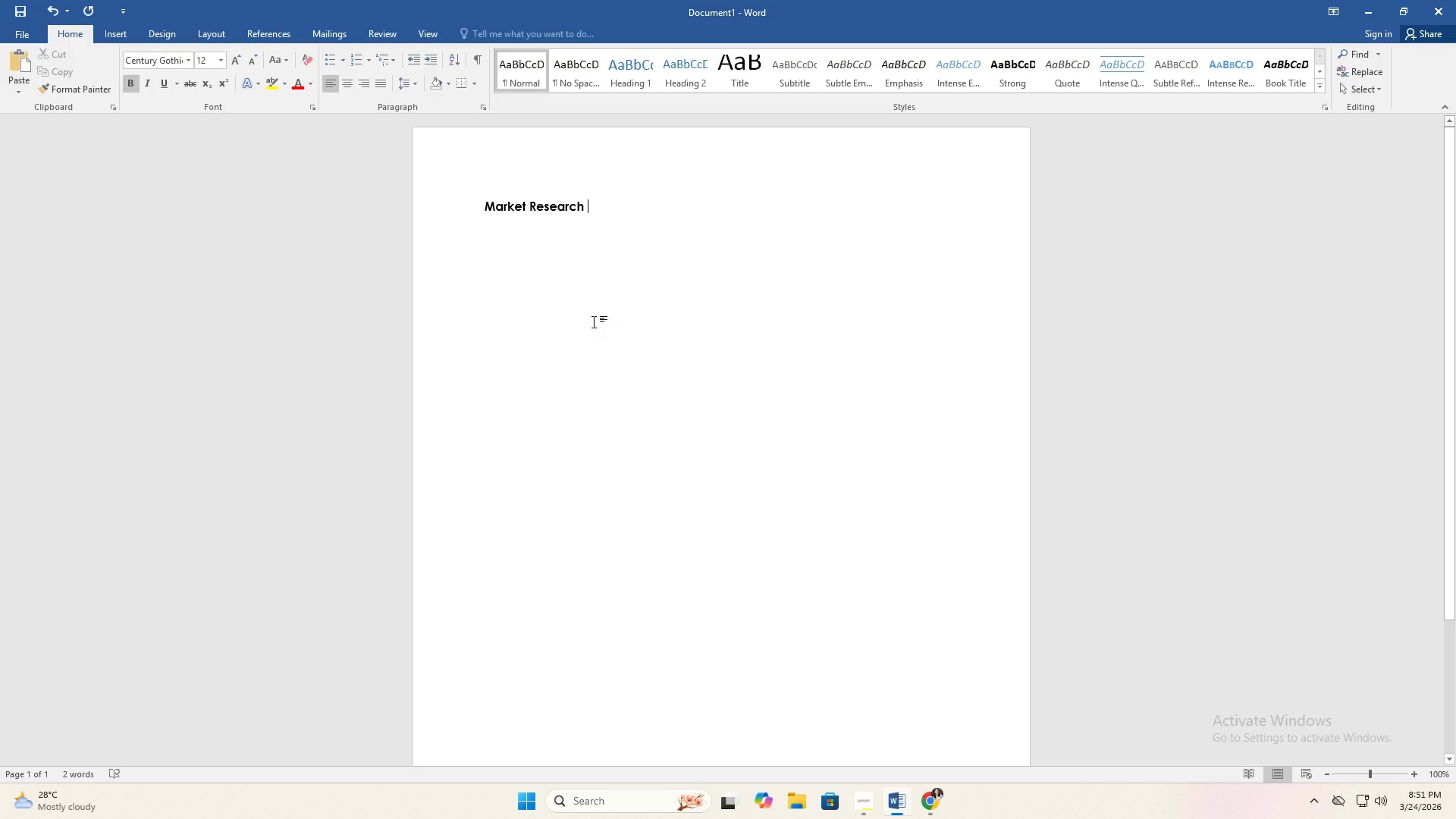 
wait(5.09)
 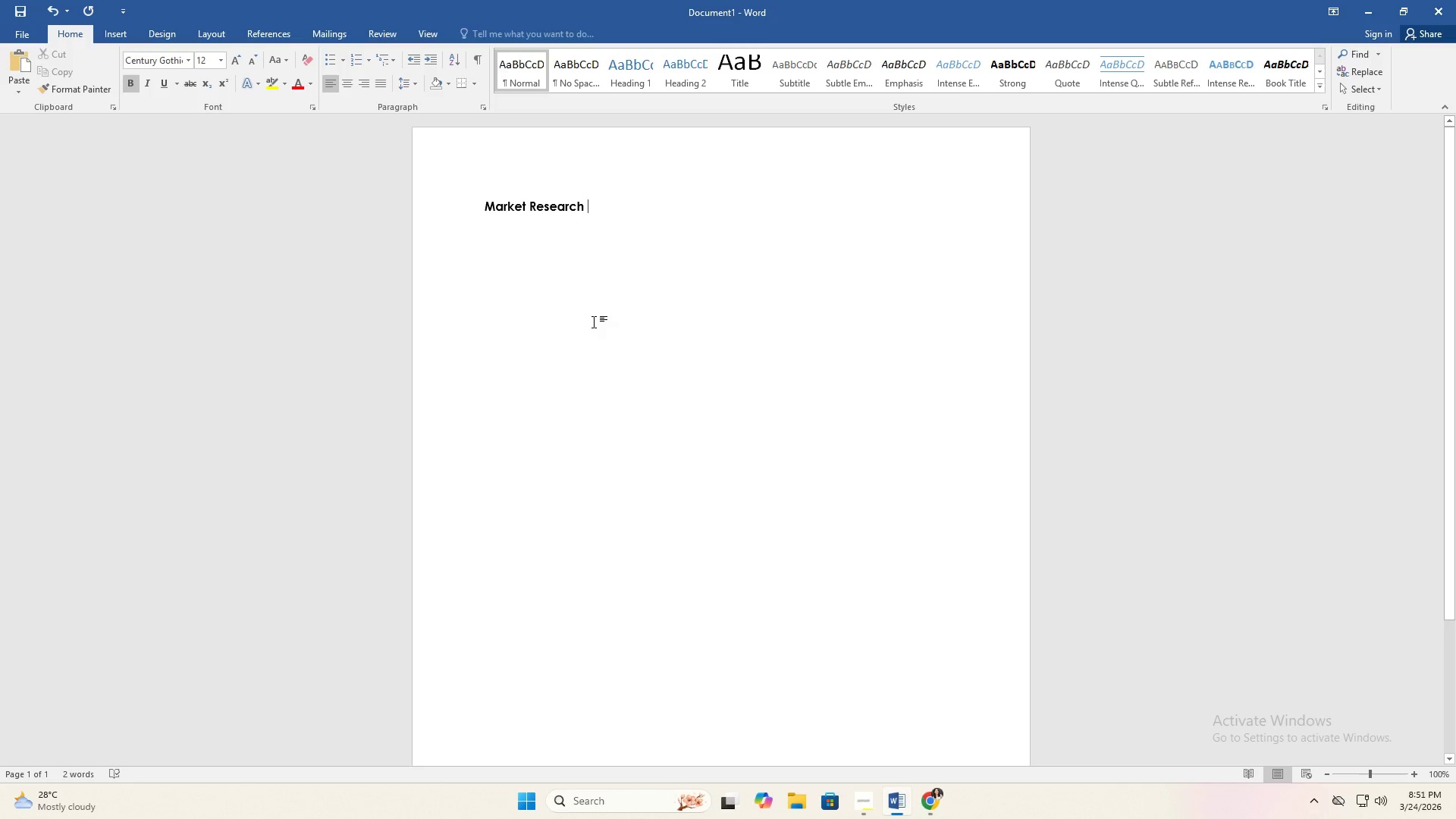 
key(Alt+AltLeft)
 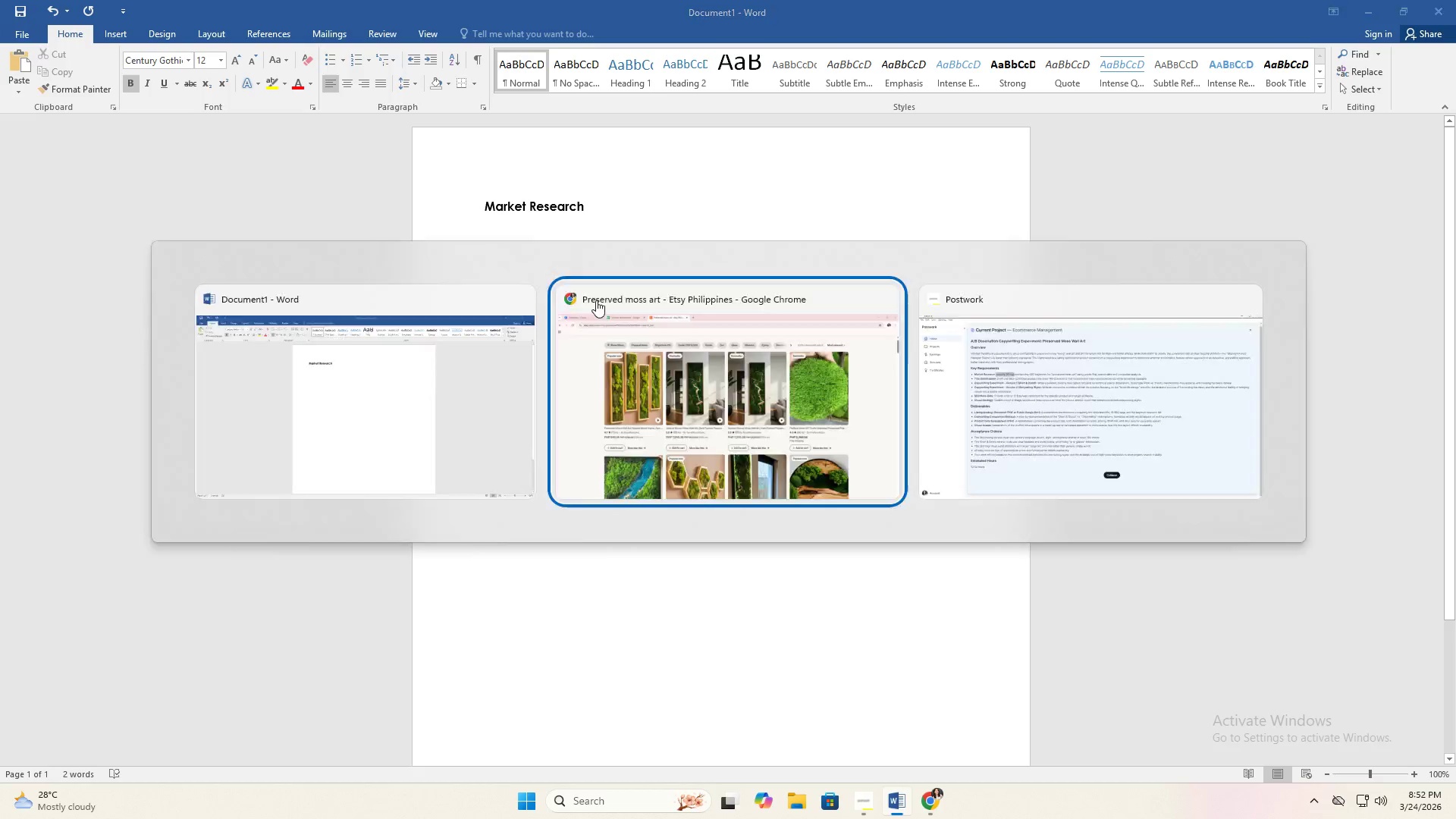 
key(Alt+Tab)
 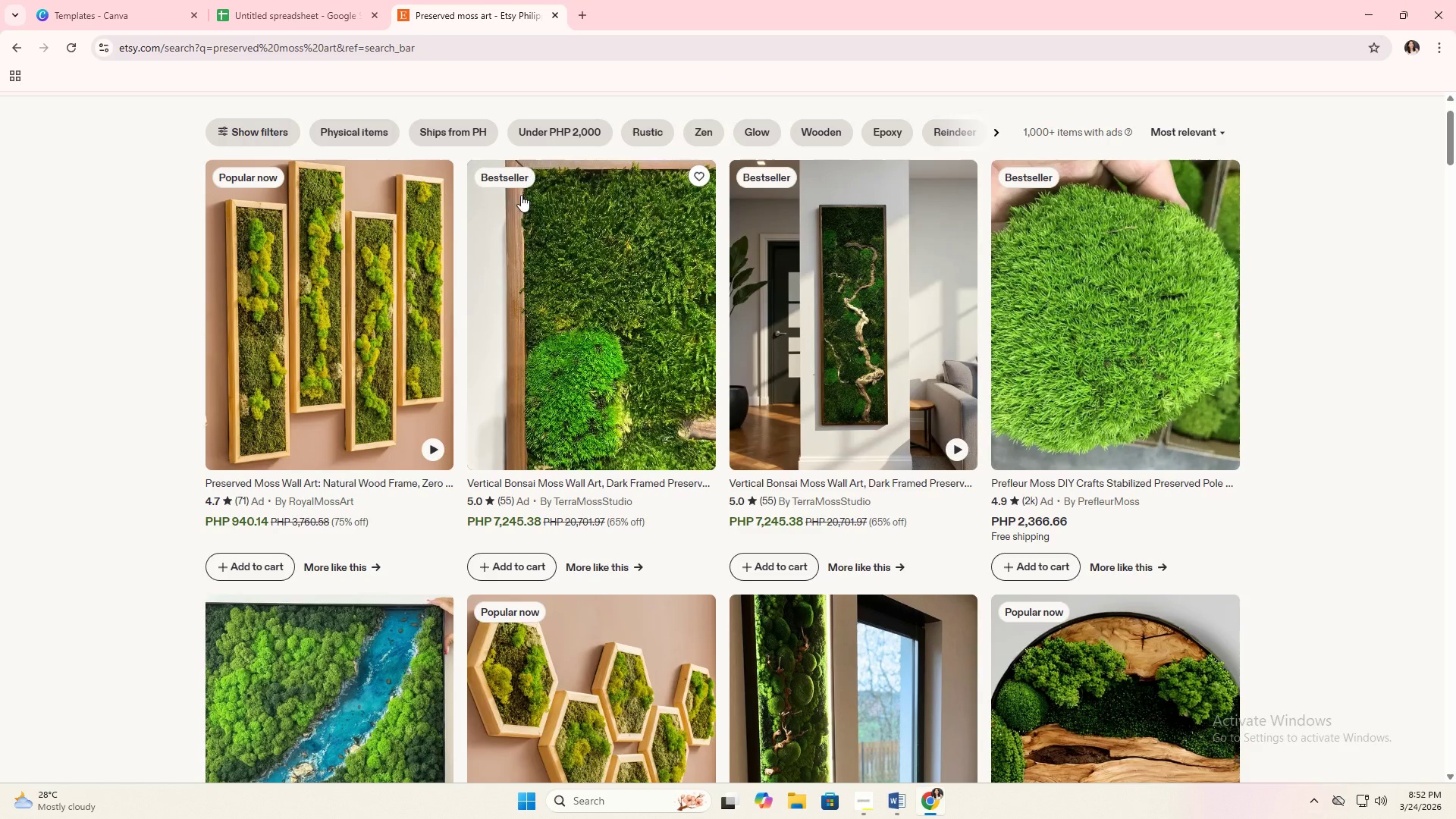 
key(Alt+Tab)
 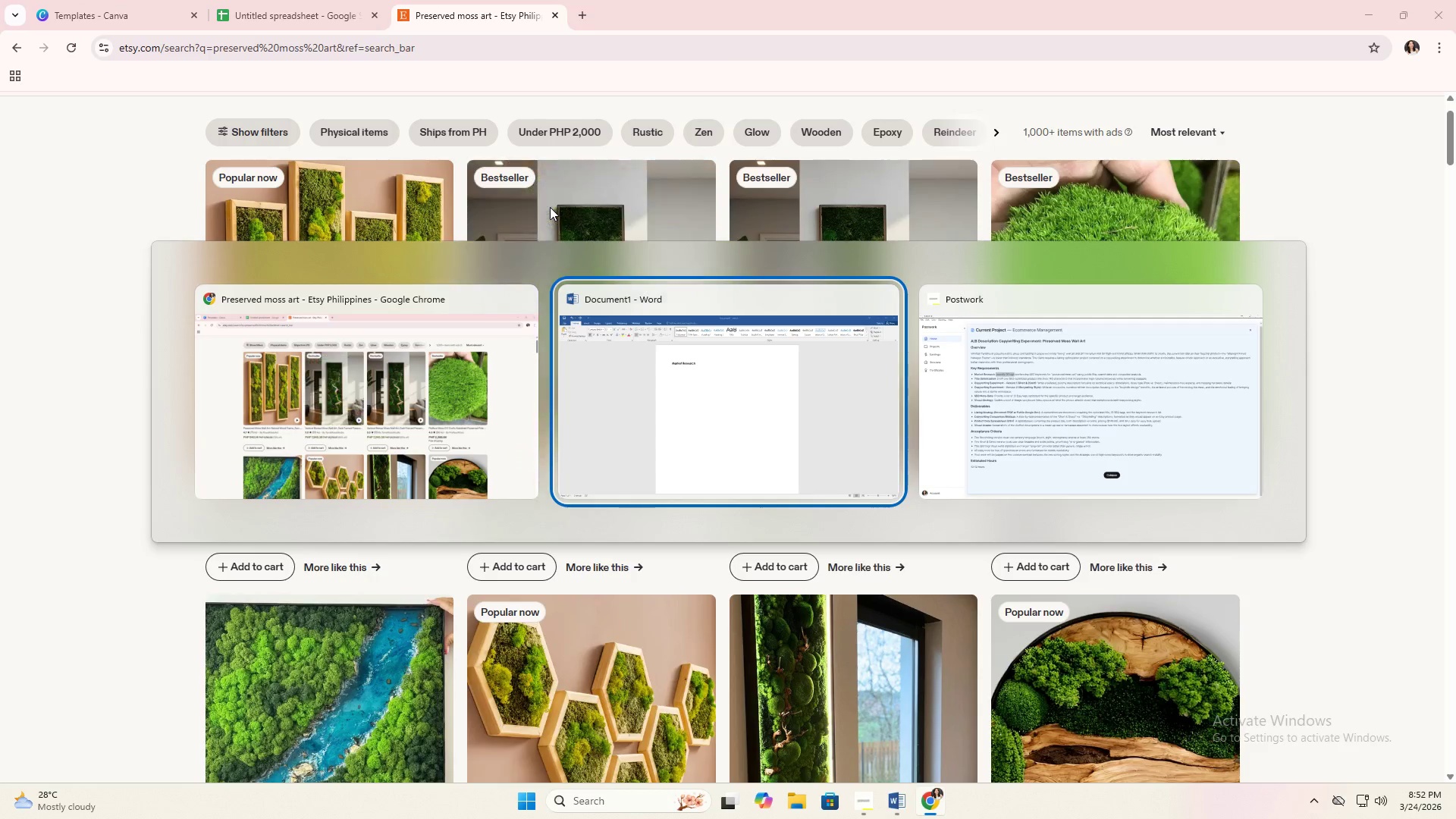 
key(Alt+Tab)